 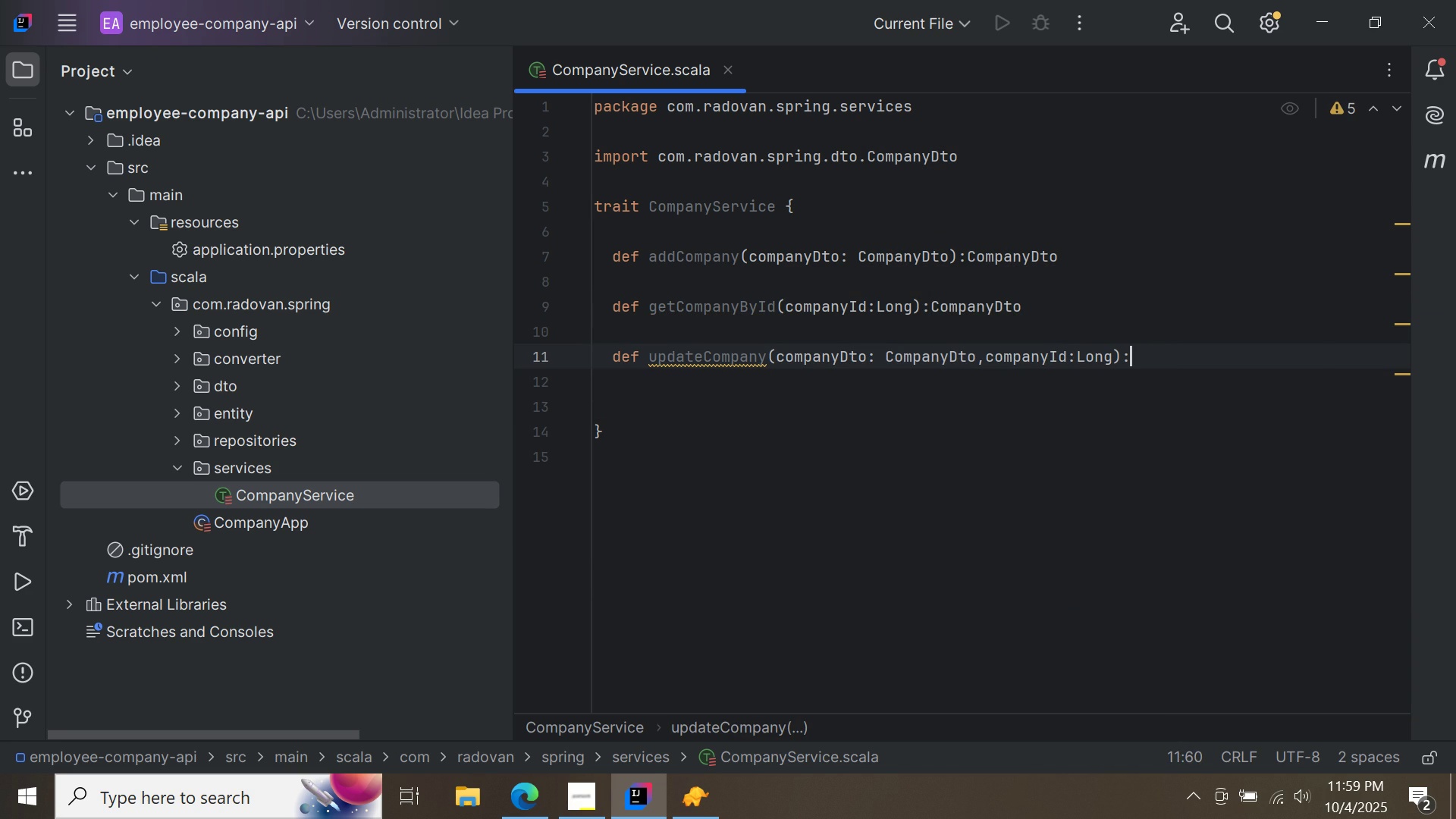 
key(CapsLock)
 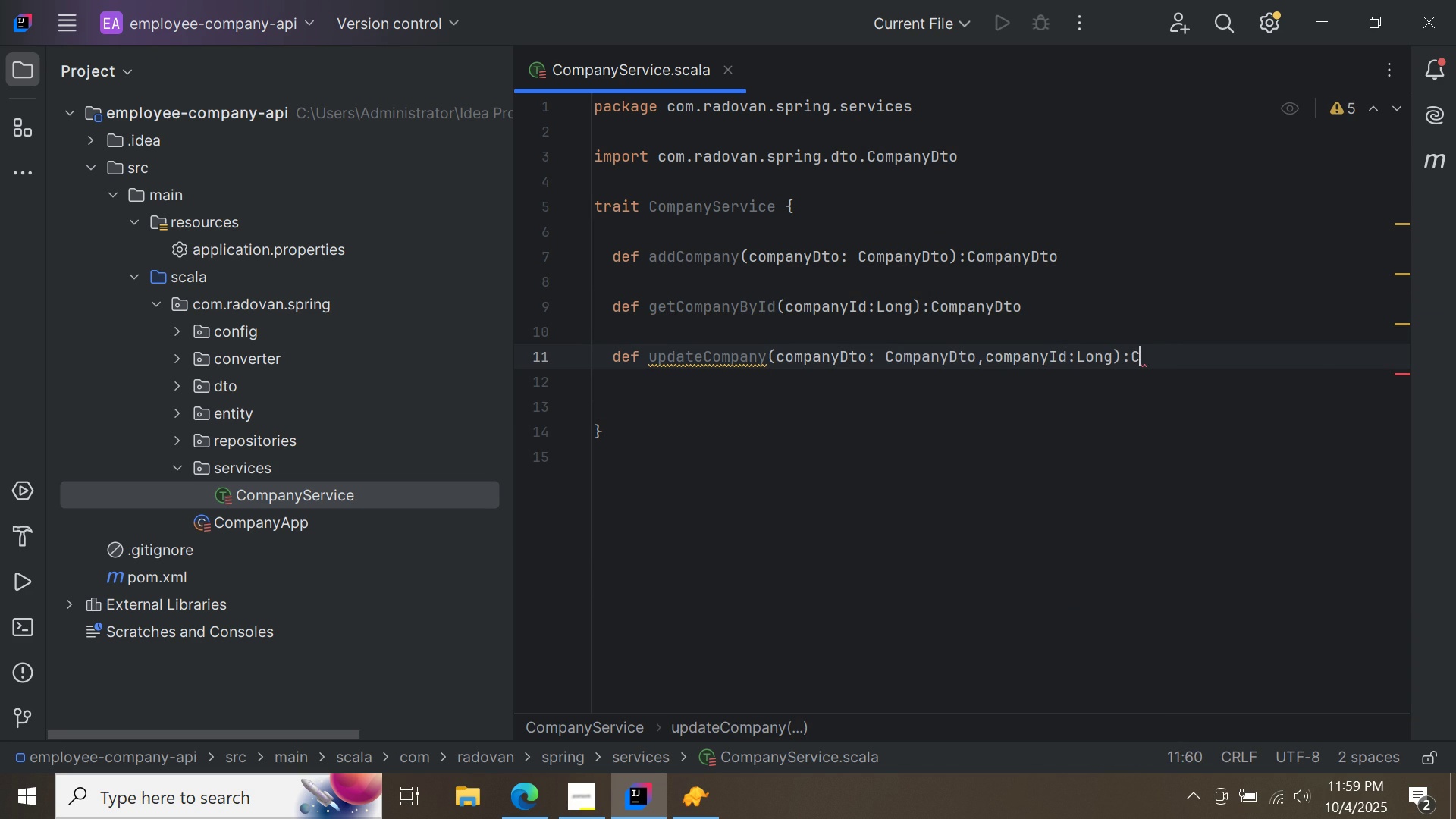 
key(C)
 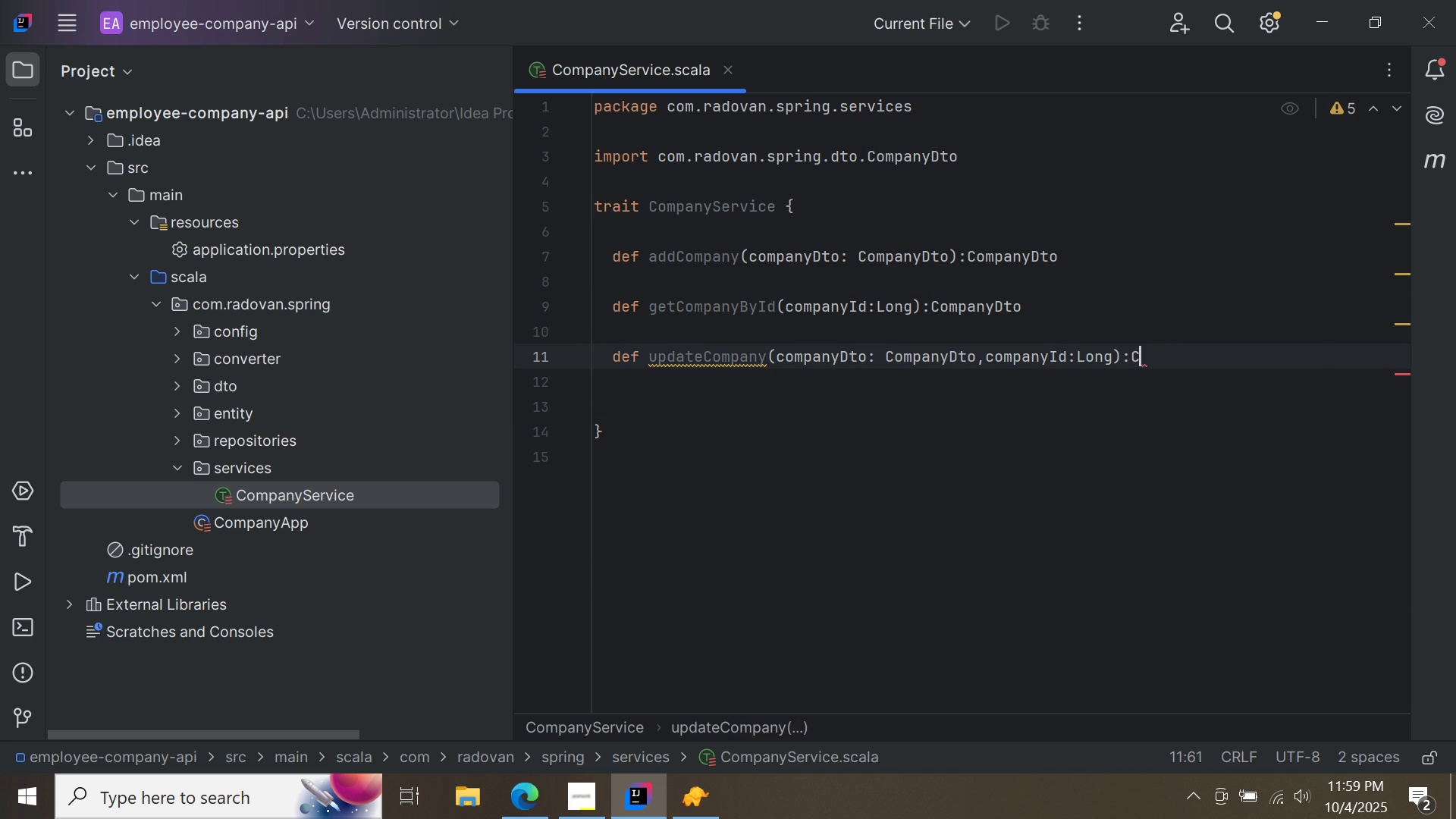 
key(CapsLock)
 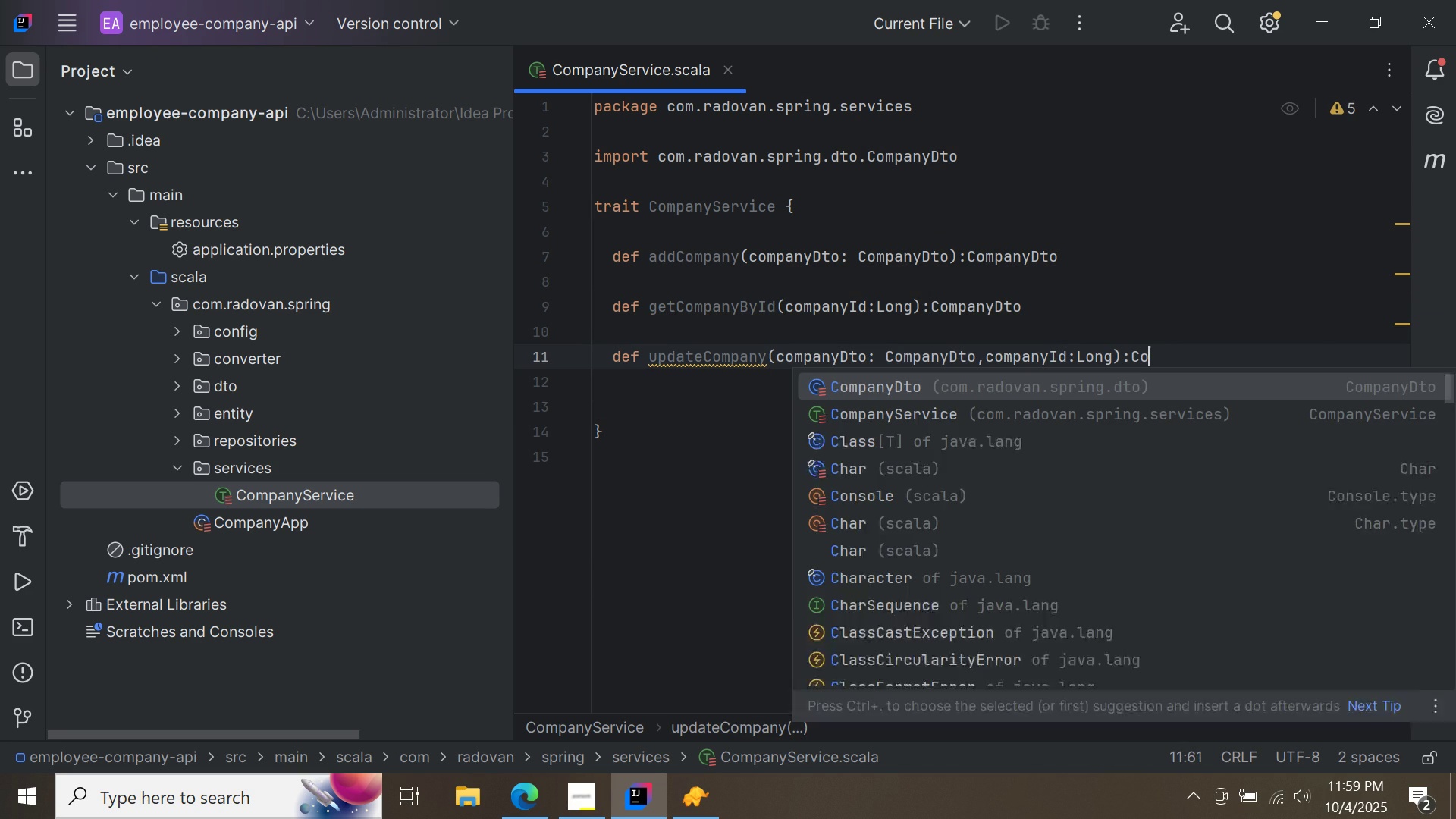 
key(O)
 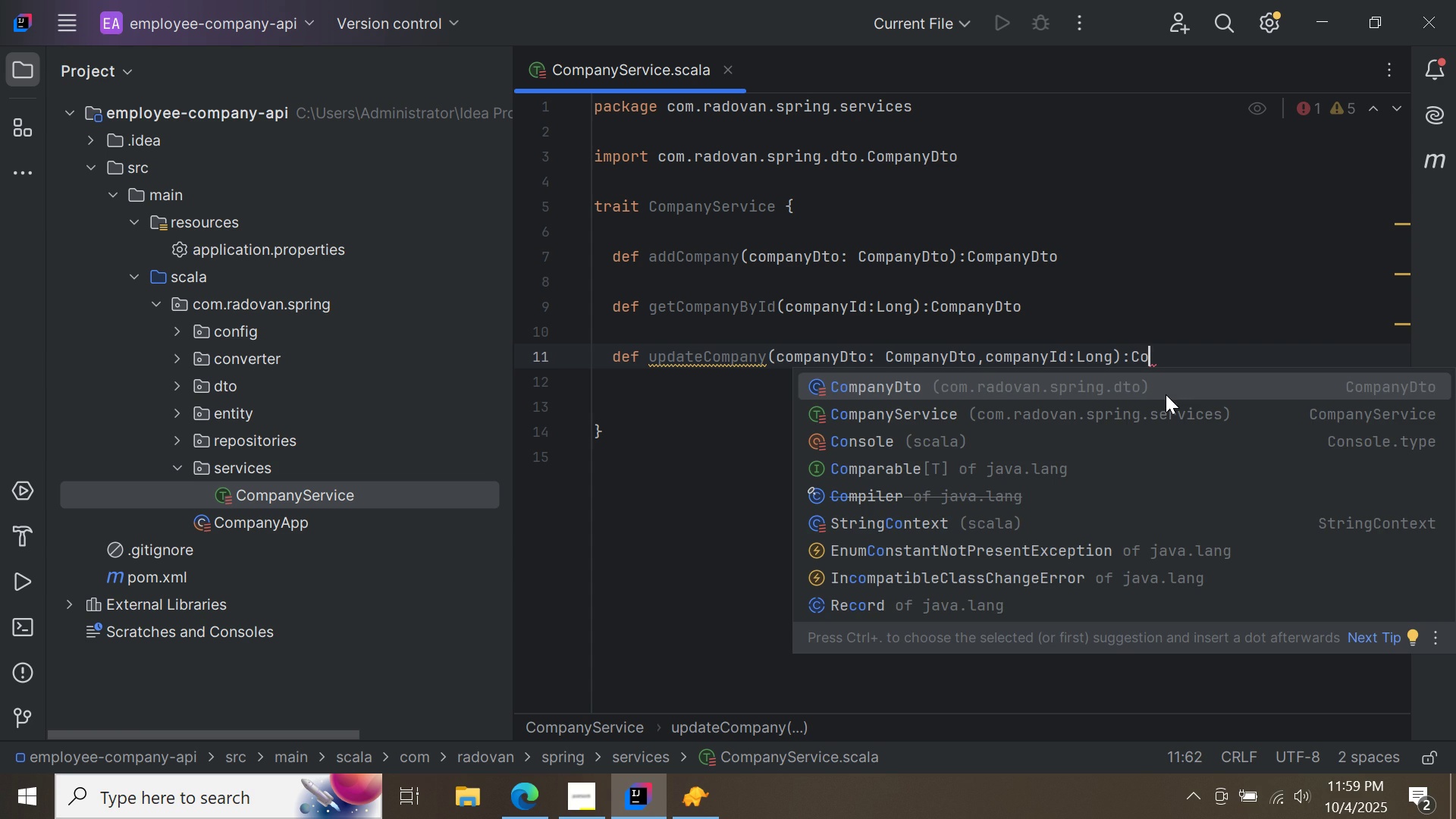 
double_click([1166, 394])
 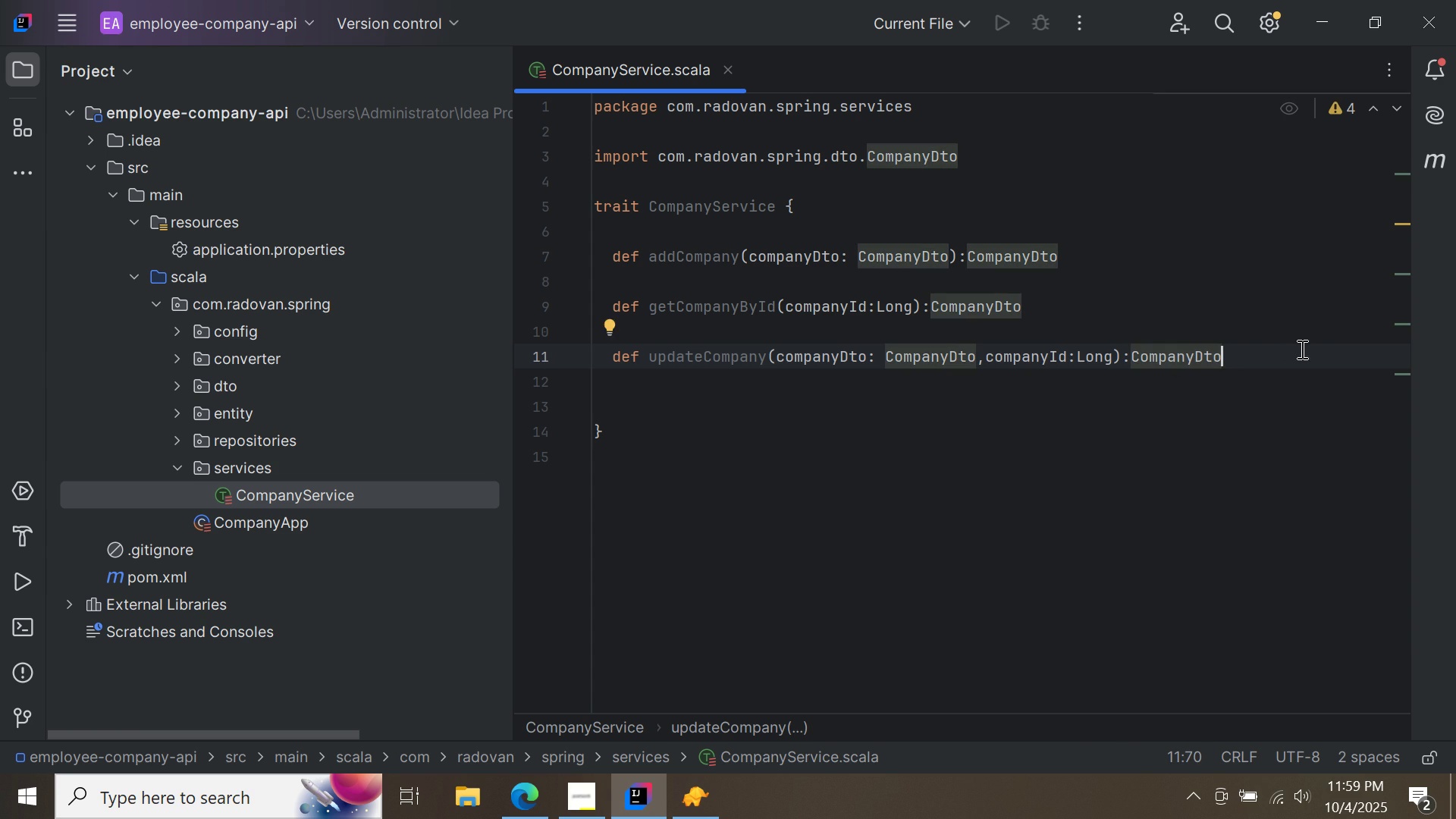 
key(Enter)
 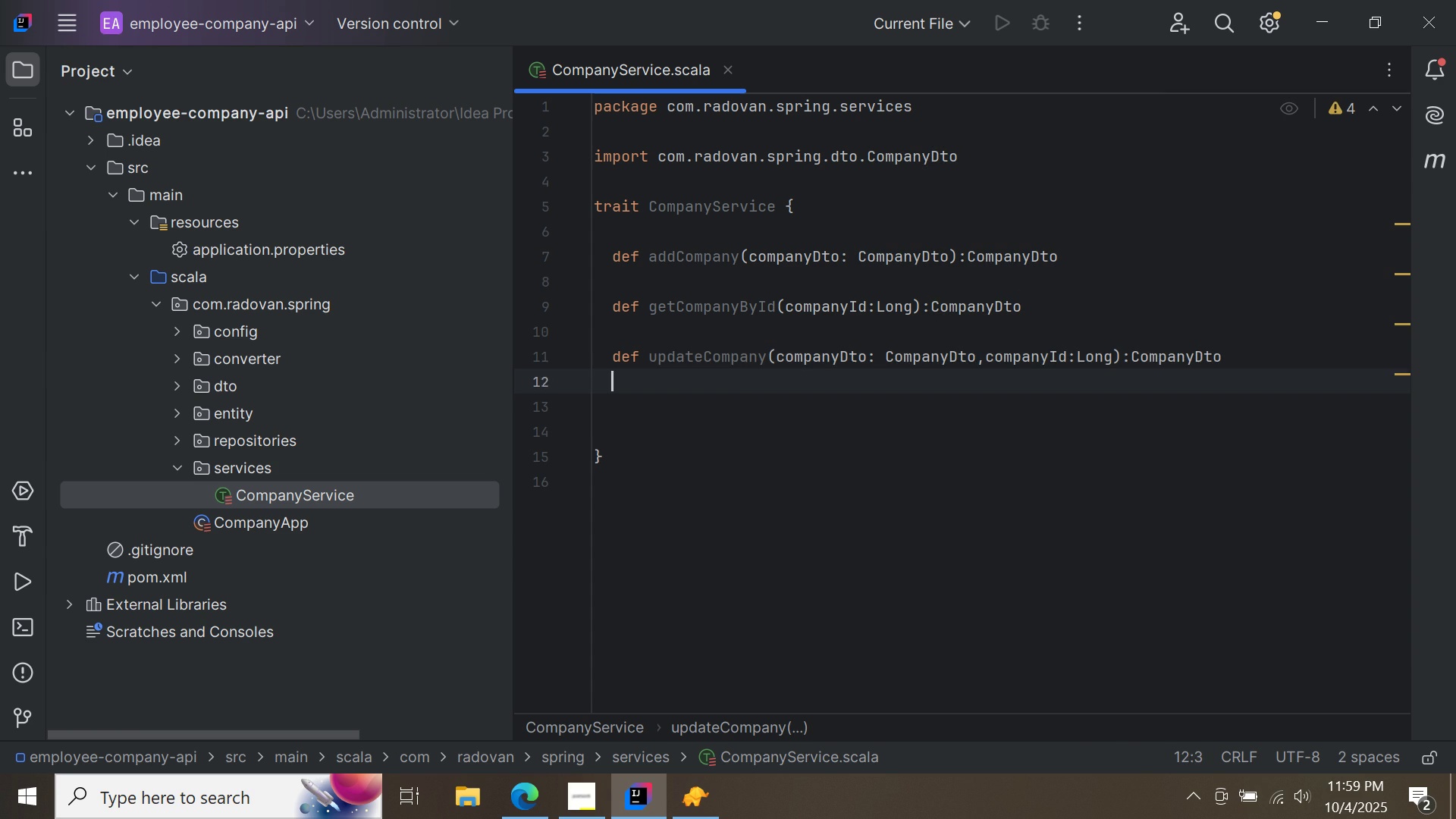 
key(Enter)
 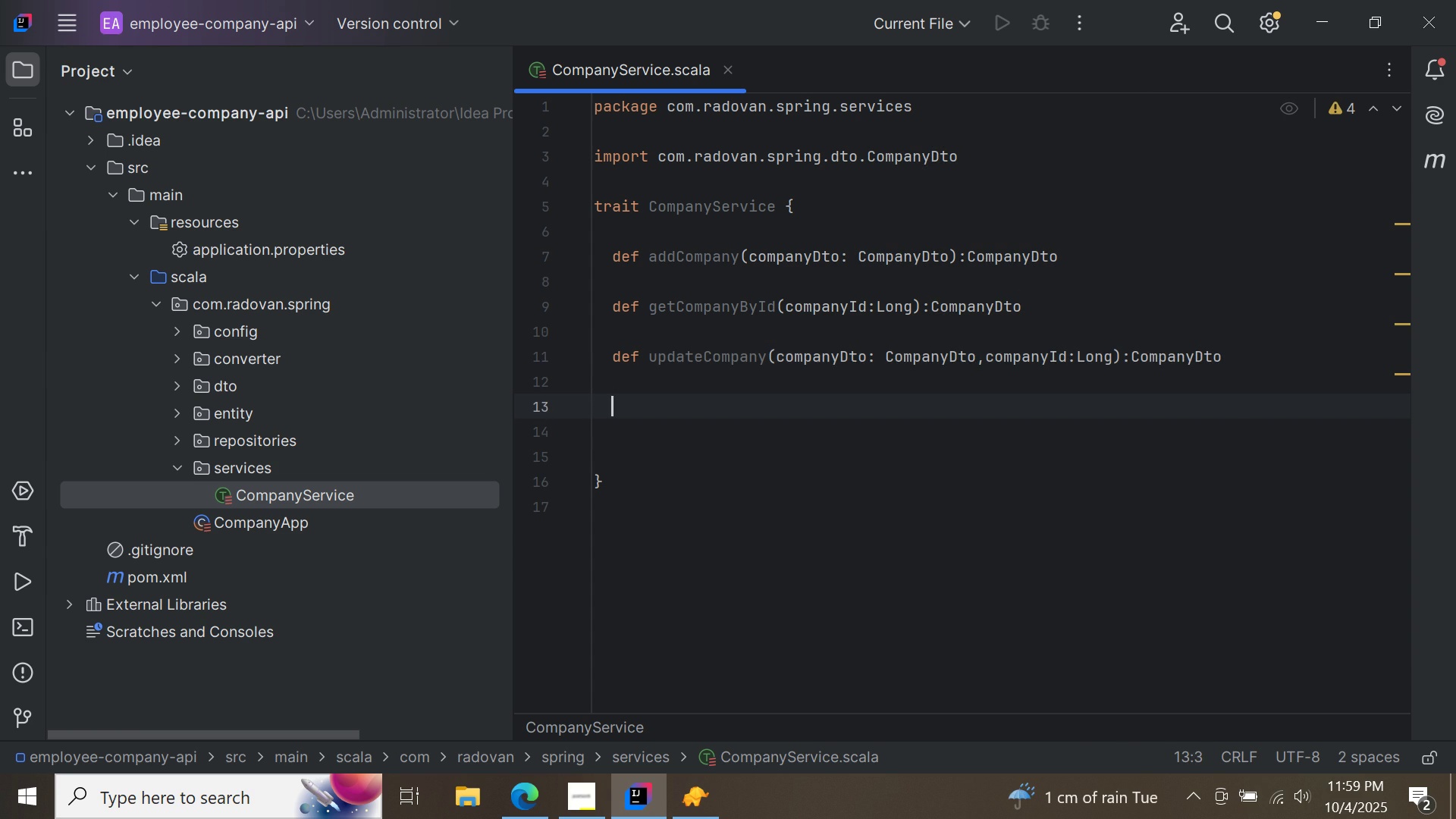 
type(def deleteCompany(companyId:Long)